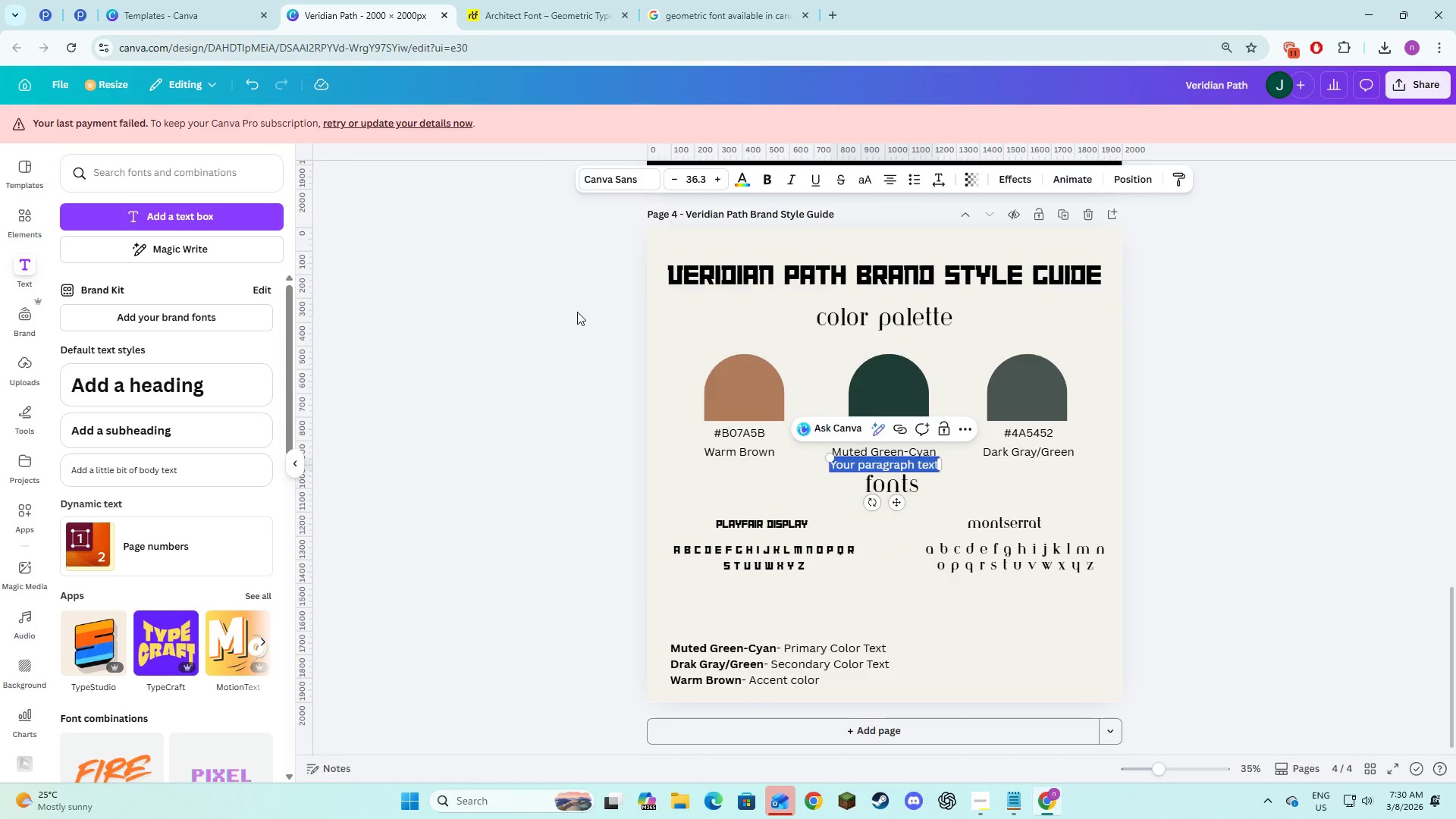 
type(Color Usage)
 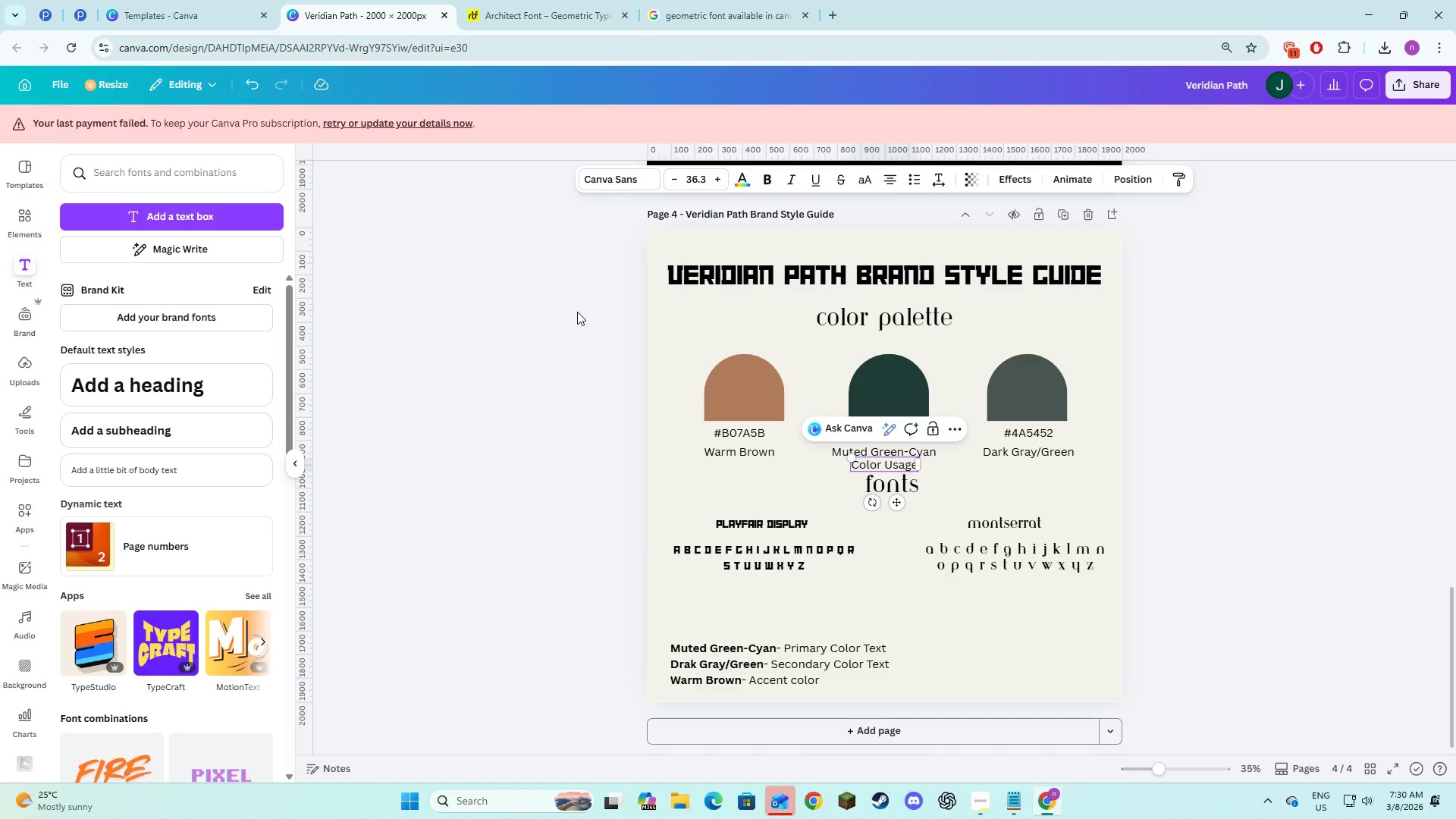 
key(Control+ControlLeft)
 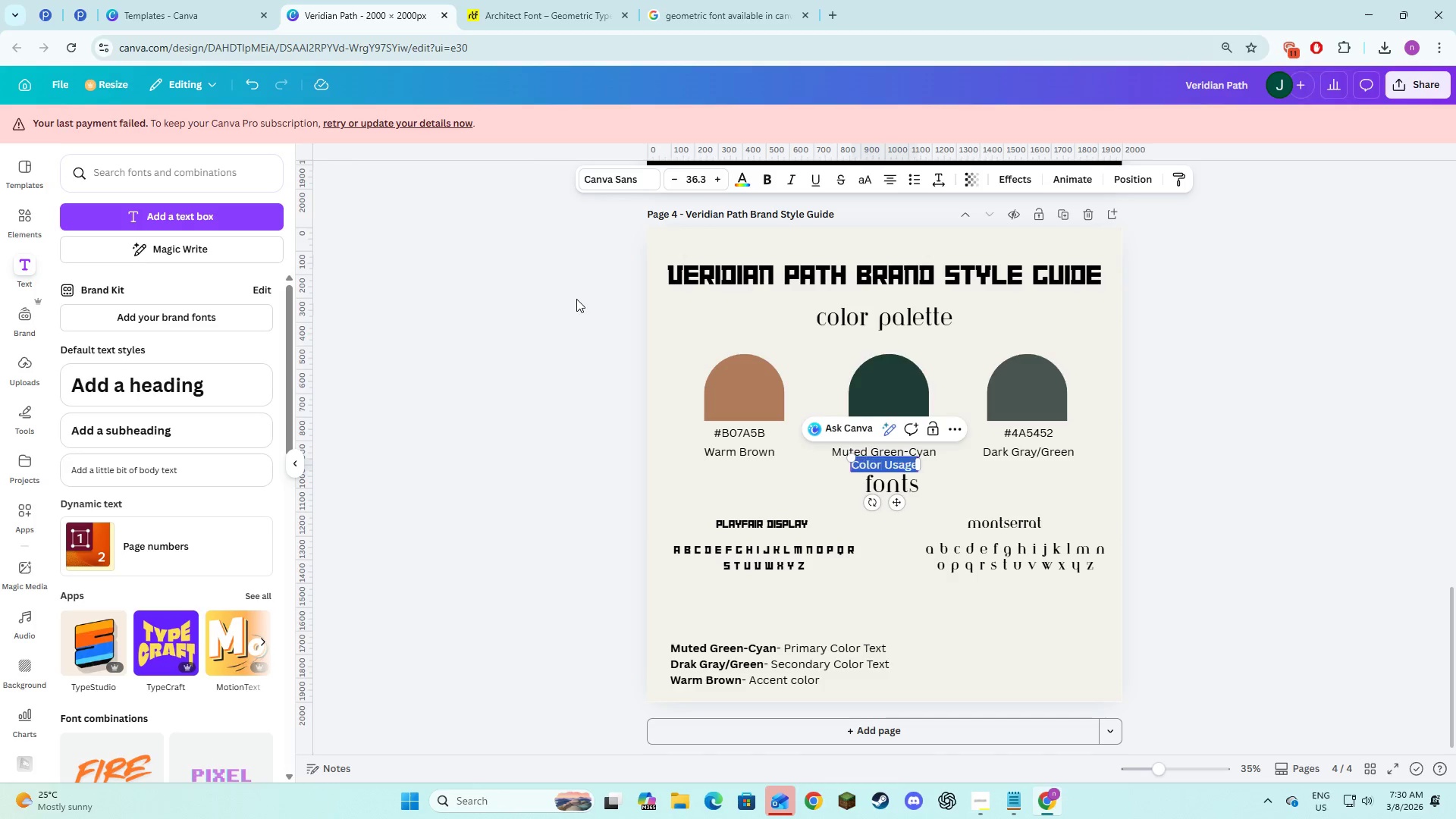 
key(Control+A)
 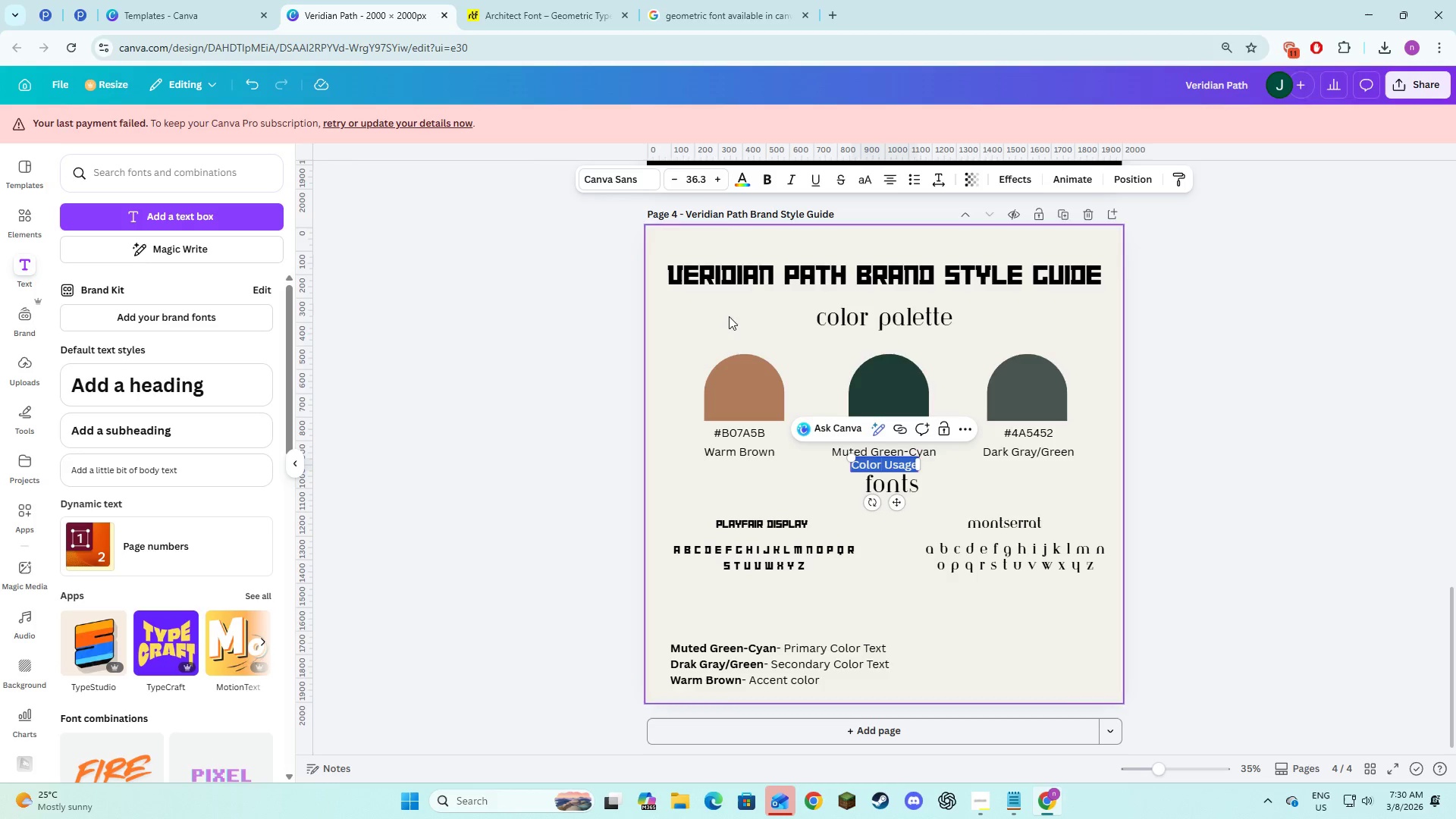 
left_click([614, 179])
 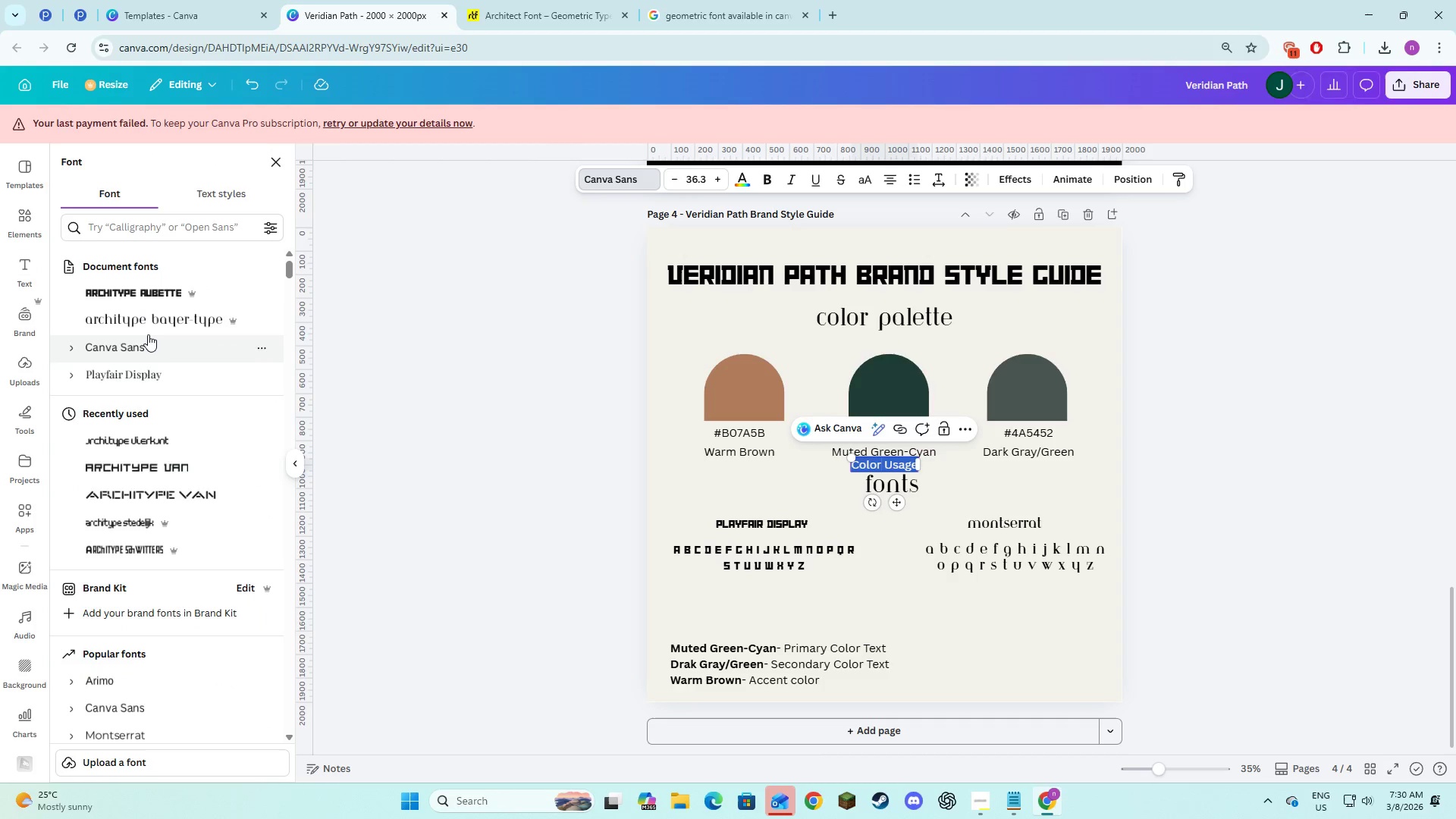 
left_click([144, 320])
 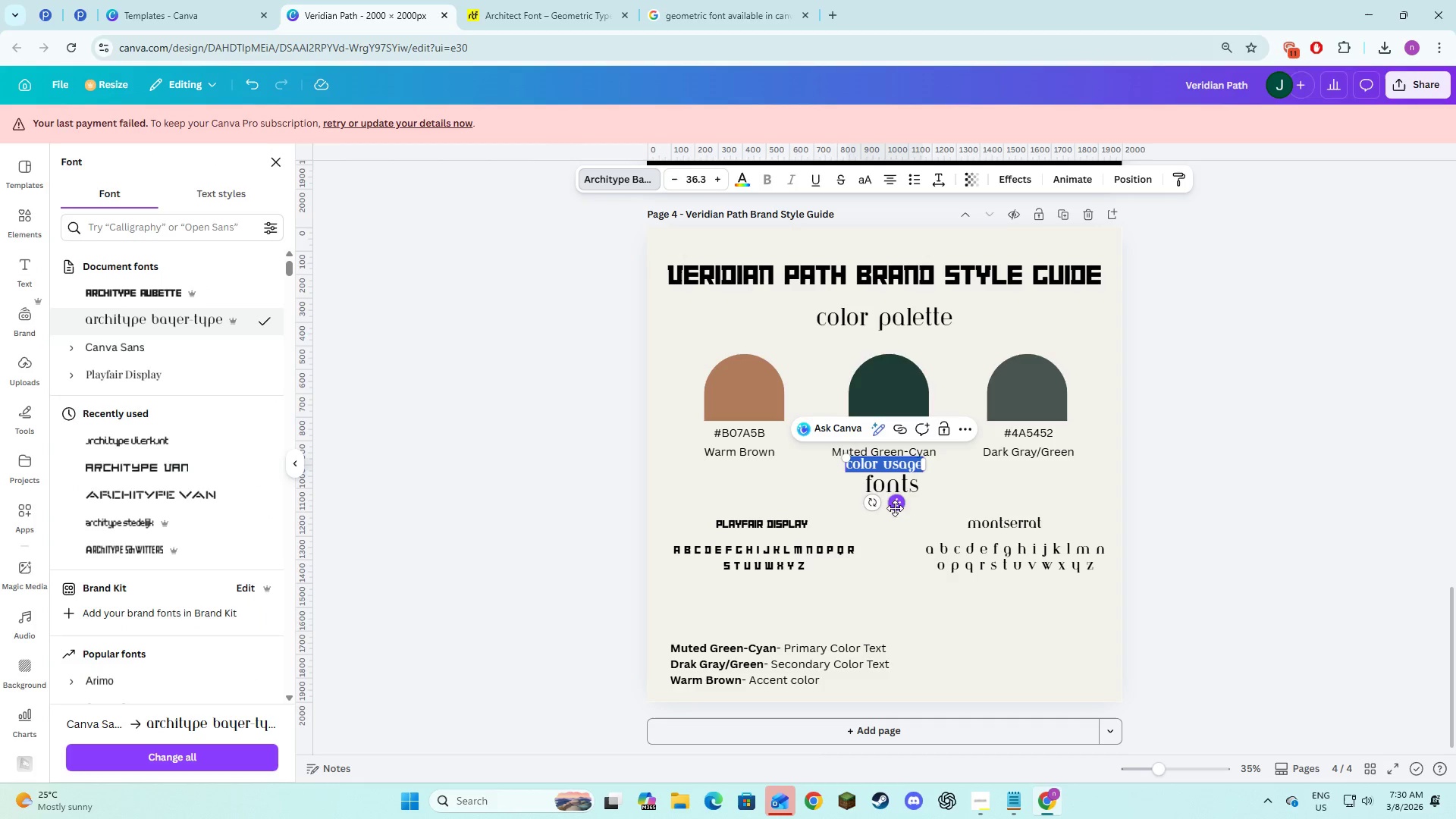 
left_click_drag(start_coordinate=[892, 500], to_coordinate=[774, 640])
 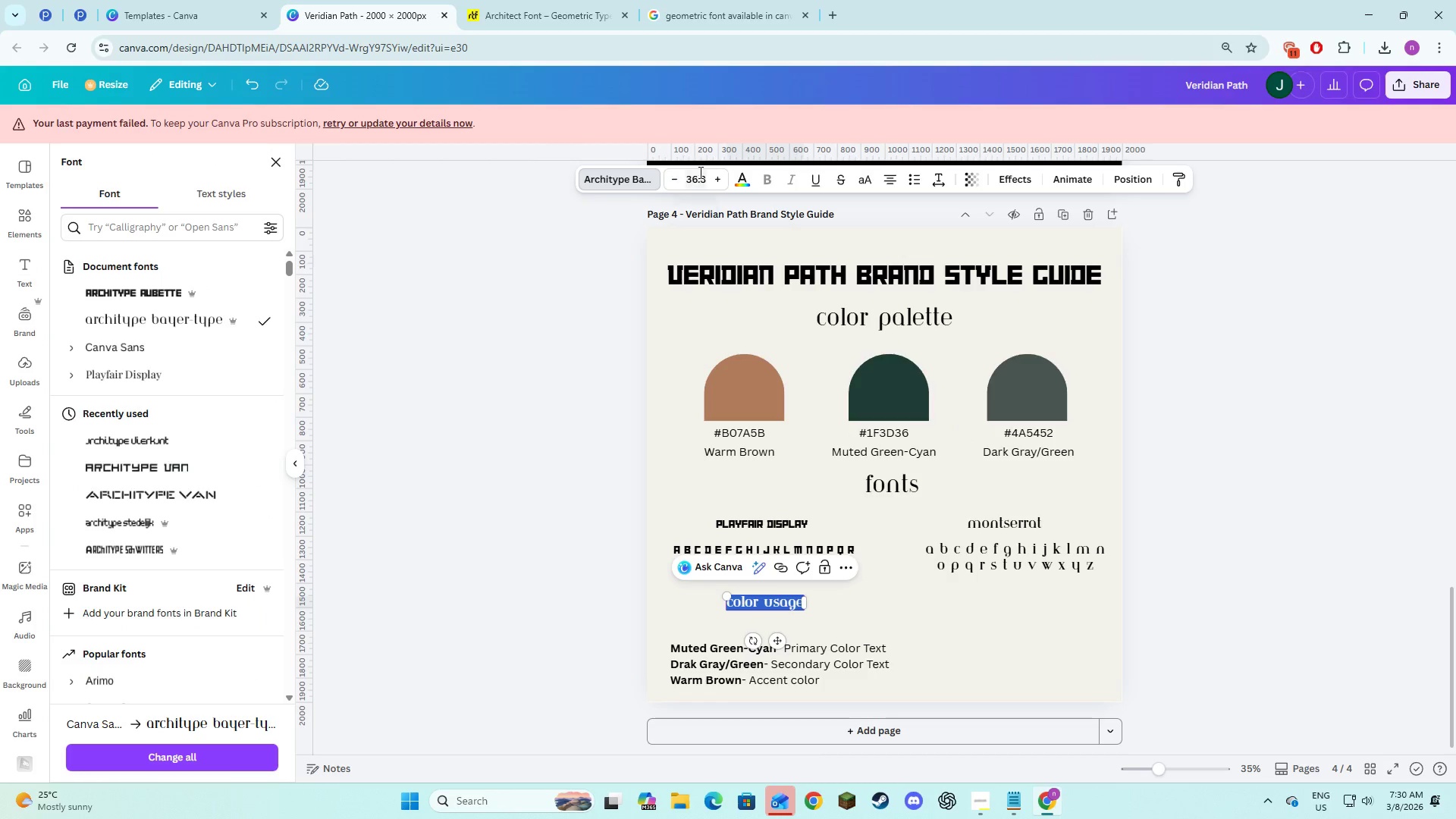 
left_click([699, 172])
 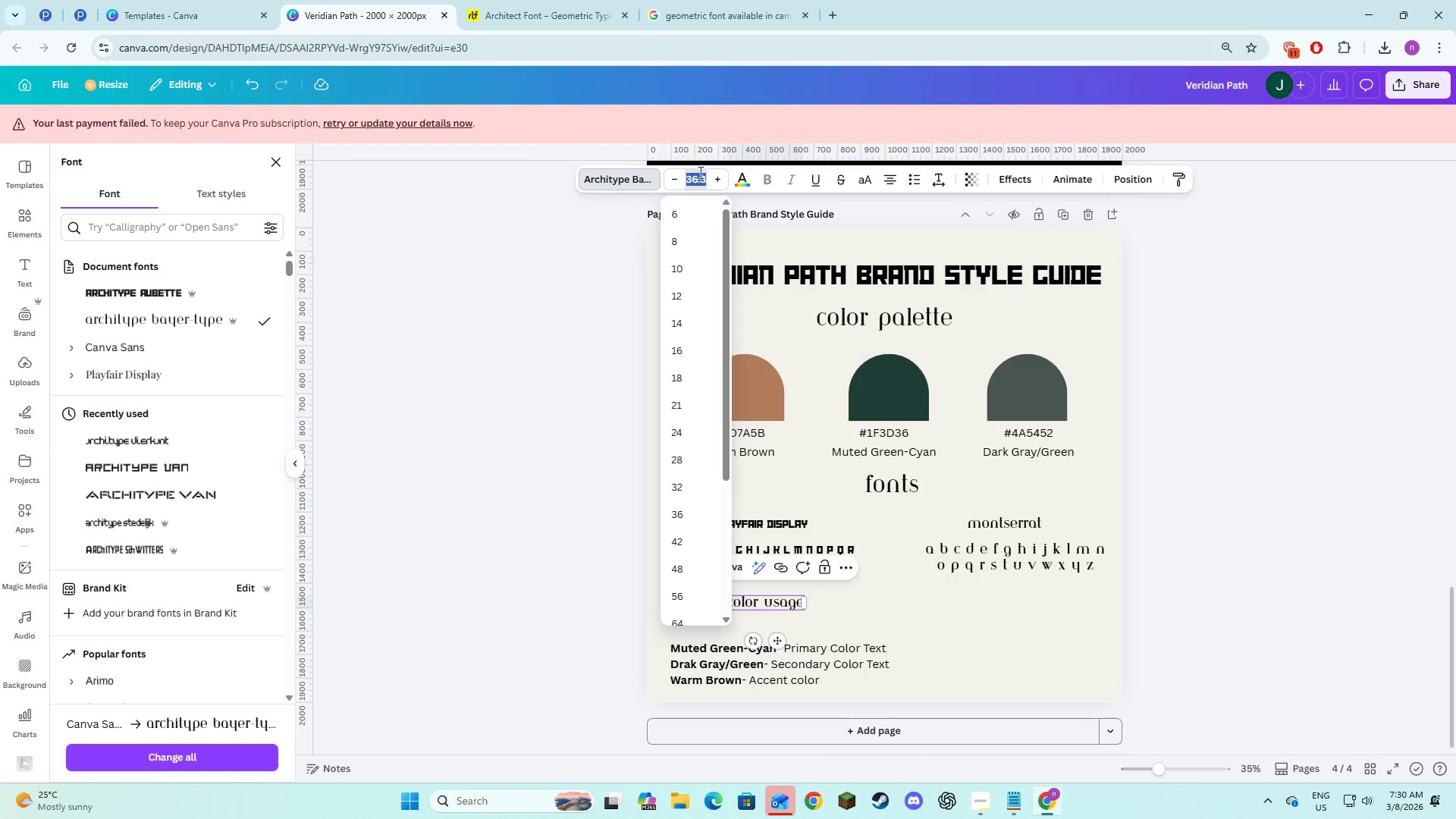 
key(Numpad4)
 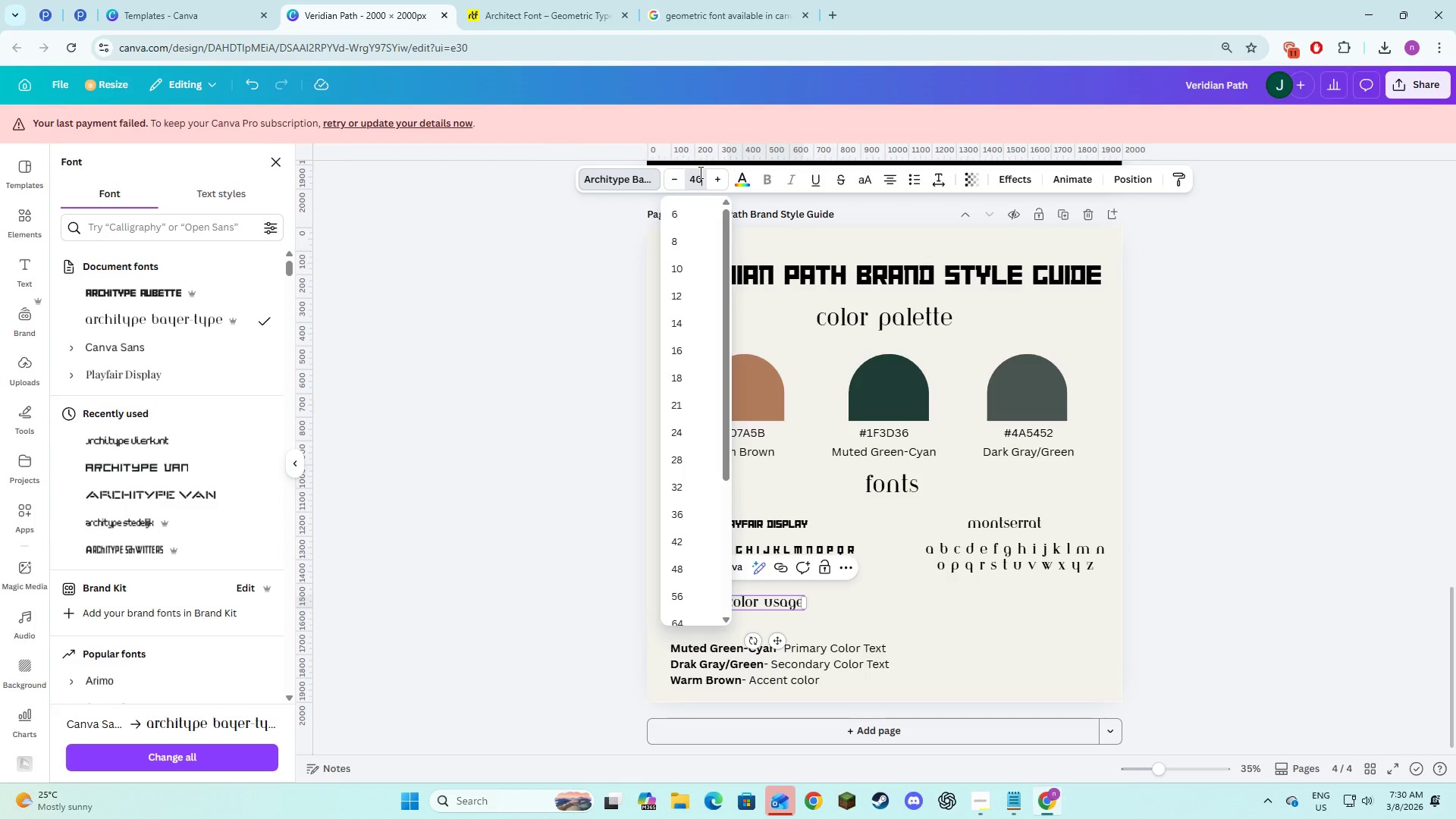 
key(Numpad0)
 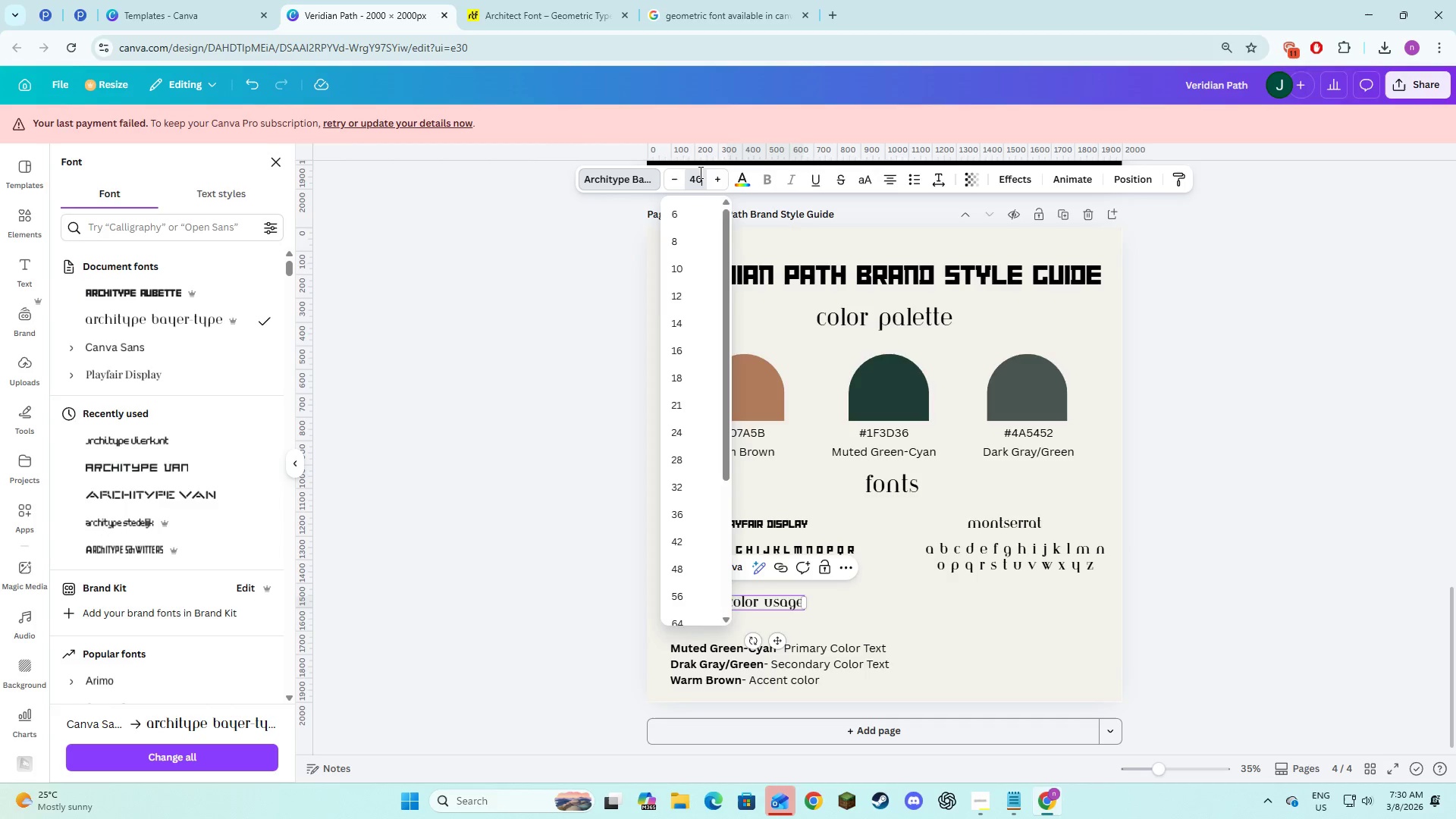 
key(NumpadEnter)
 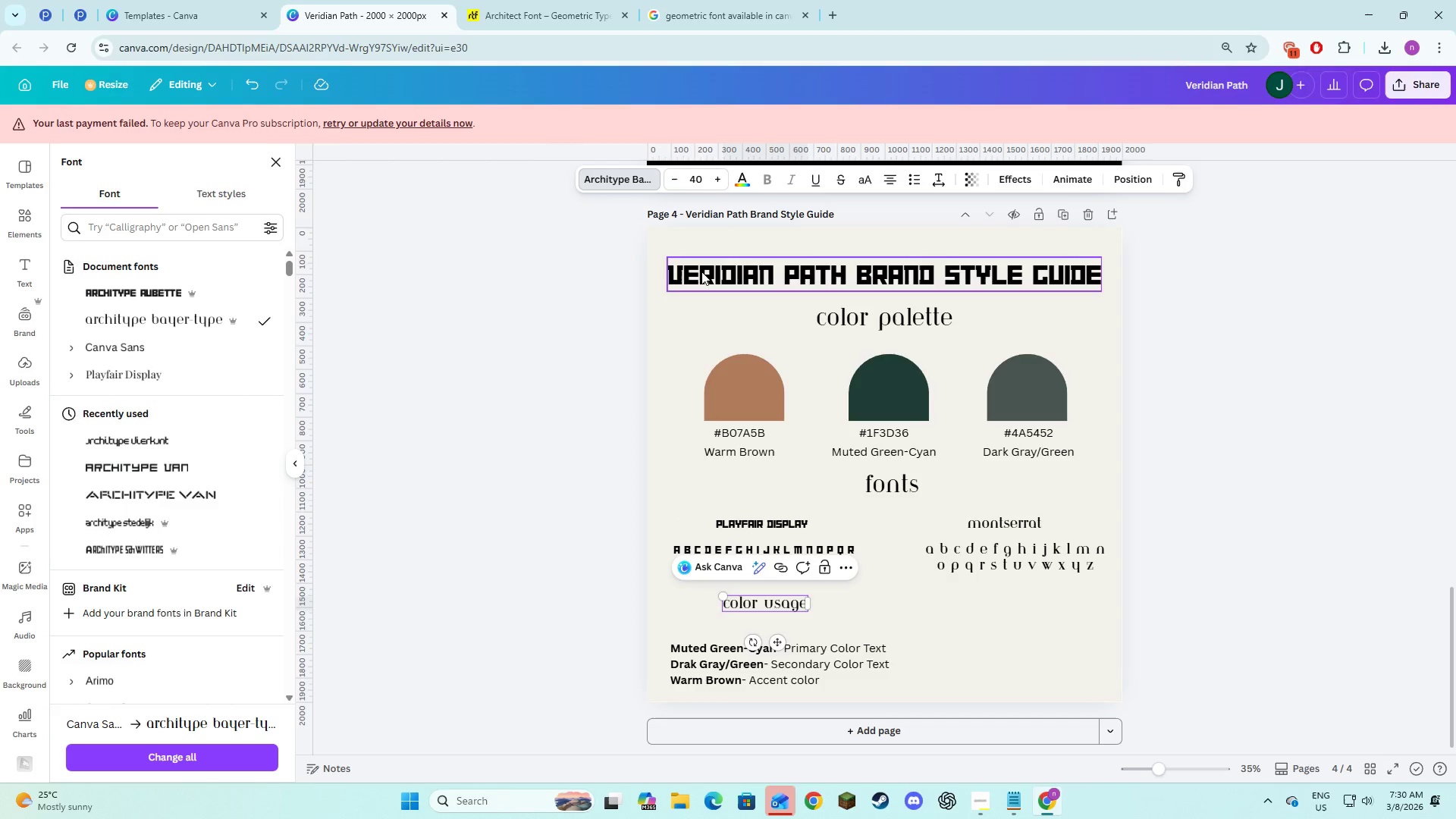 
left_click([691, 177])
 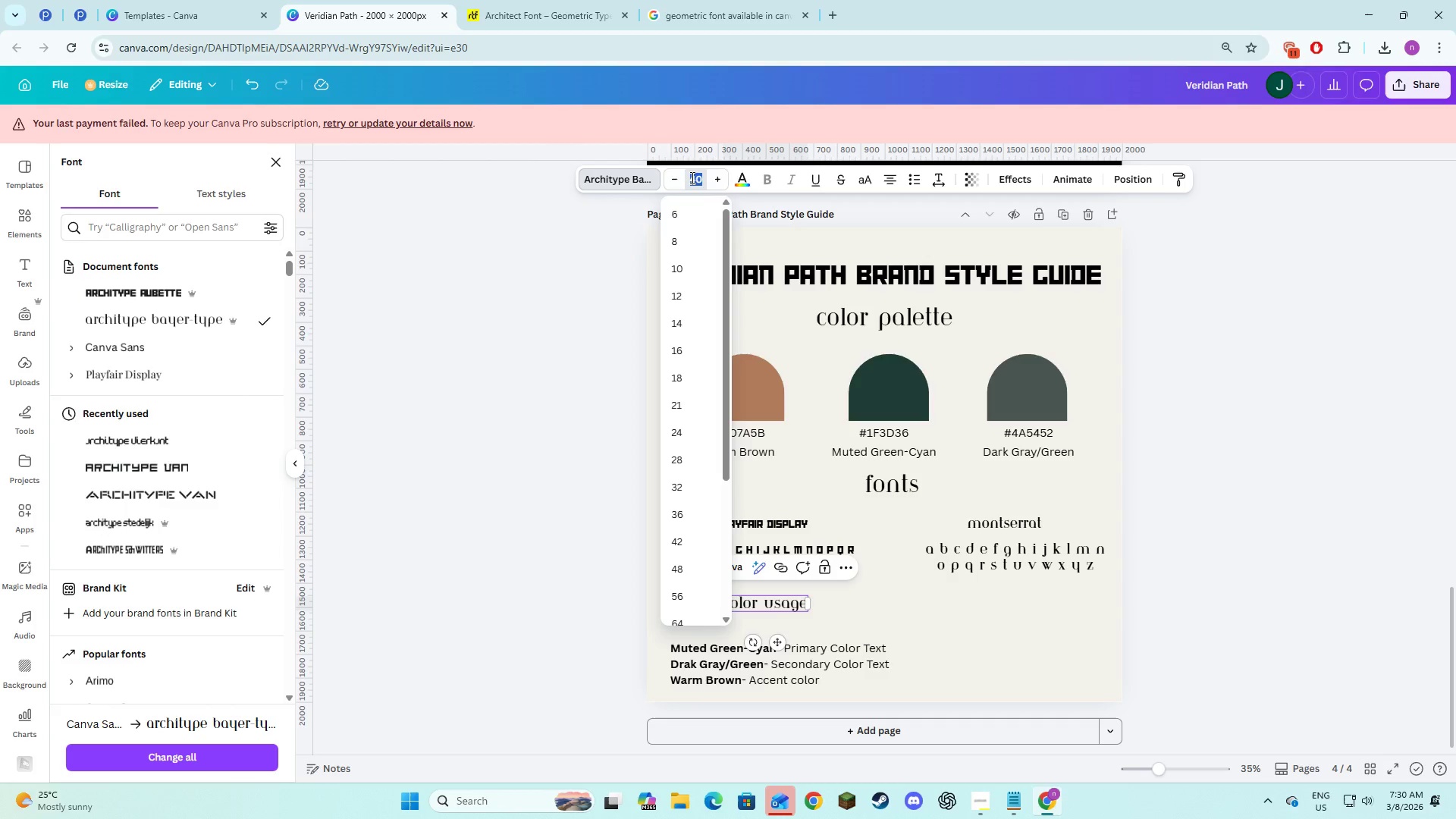 
key(Numpad5)
 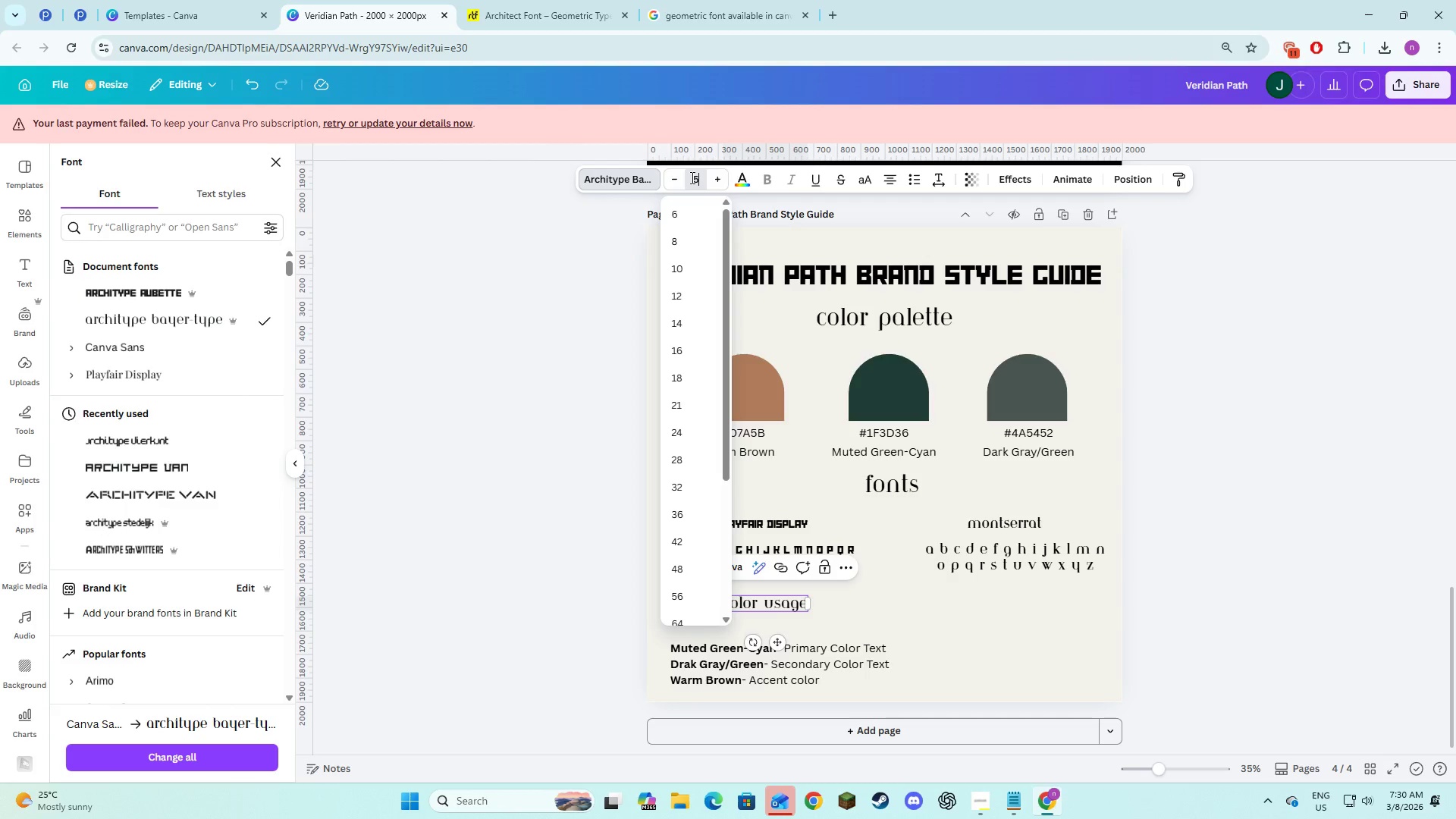 
key(Numpad0)
 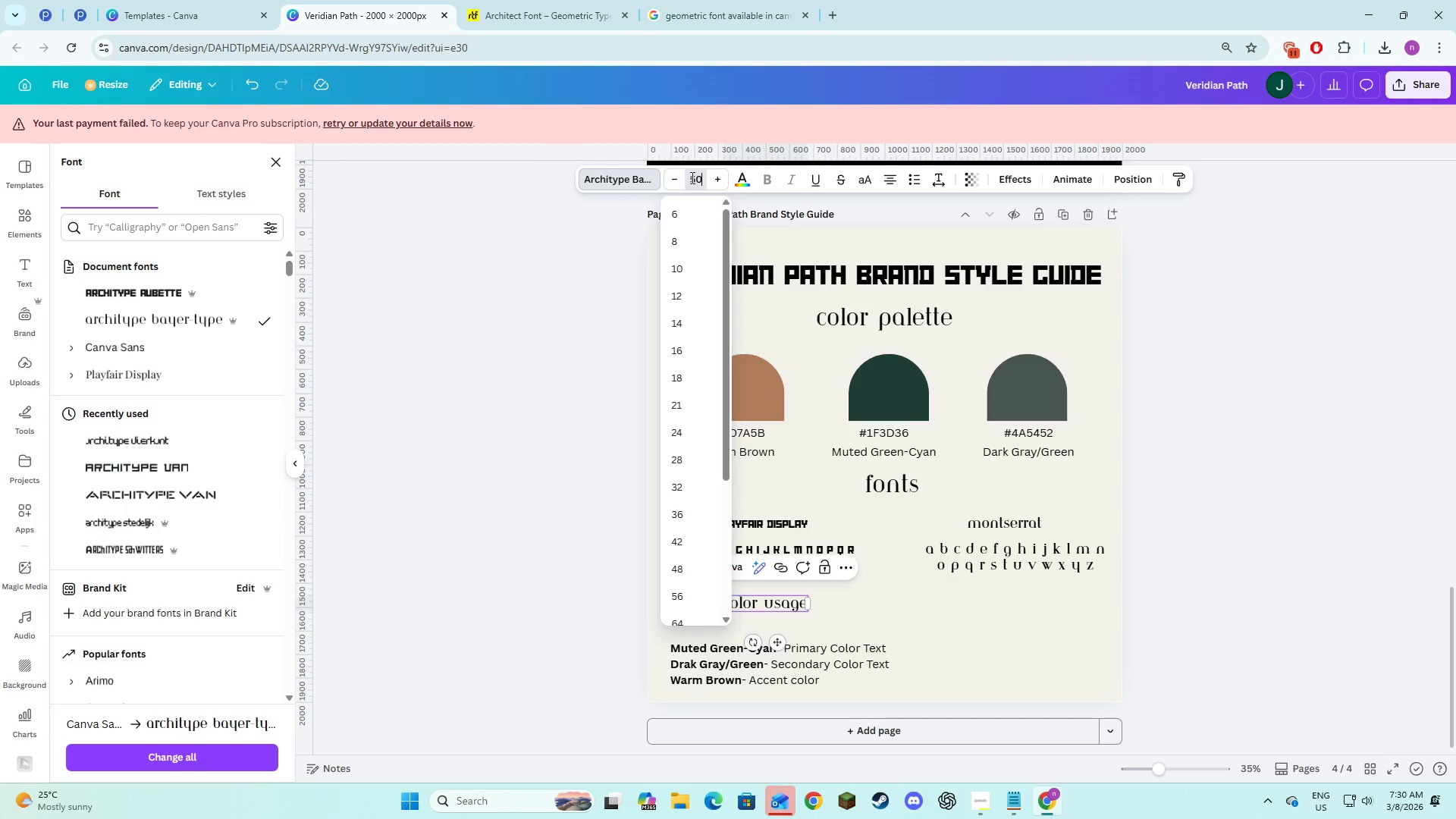 
key(NumpadEnter)
 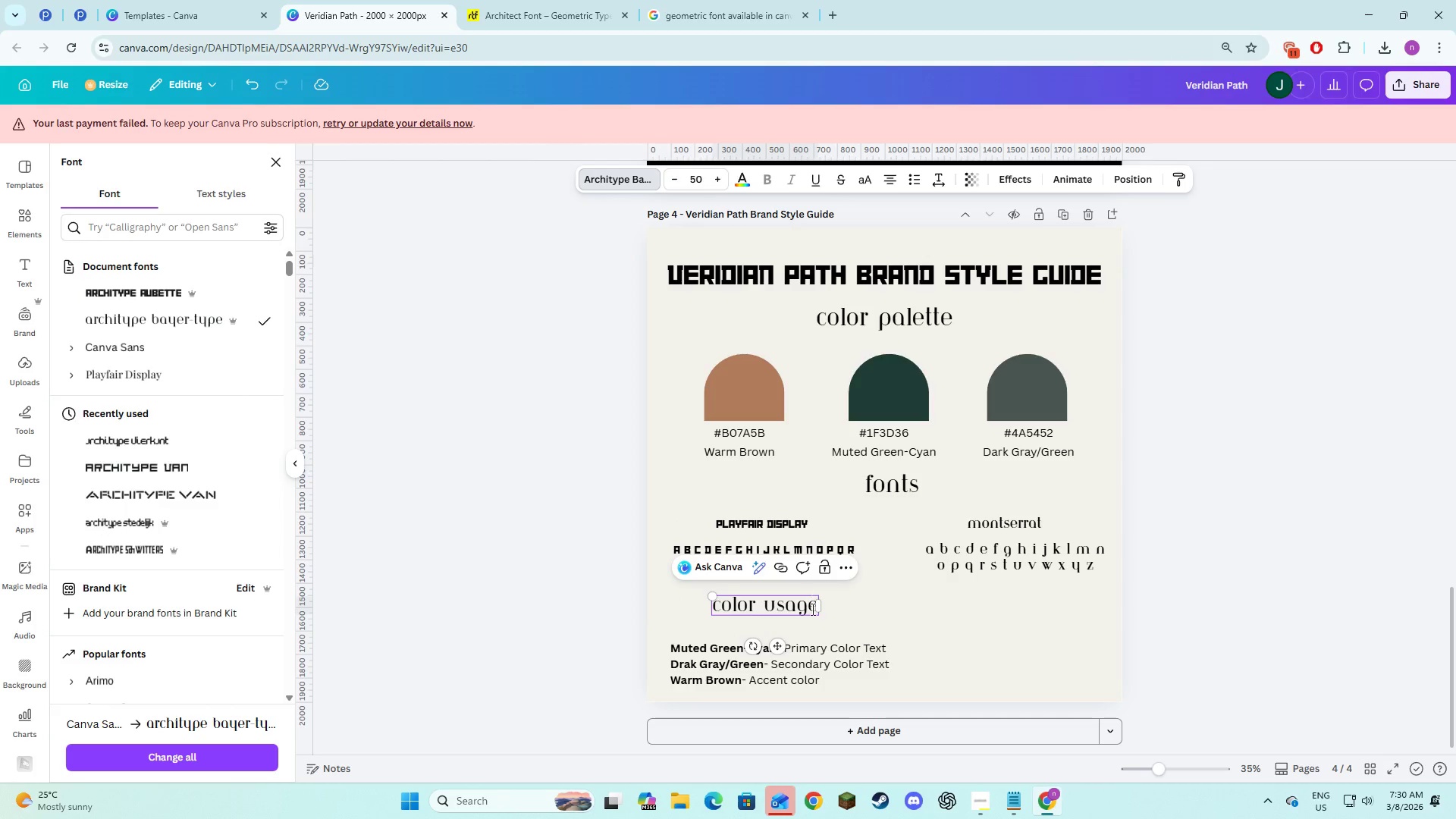 
left_click([811, 648])
 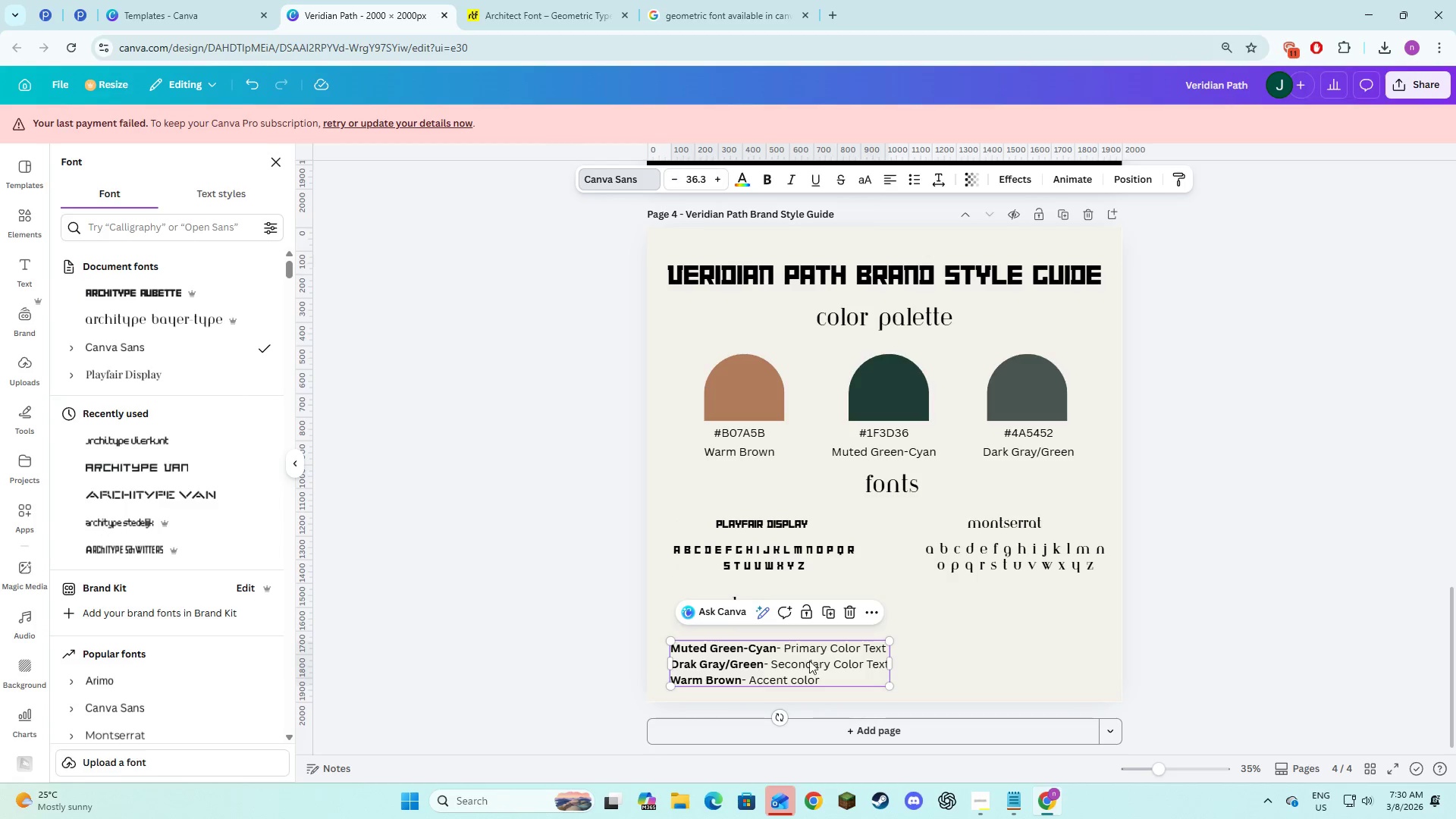 
left_click_drag(start_coordinate=[809, 662], to_coordinate=[808, 653])
 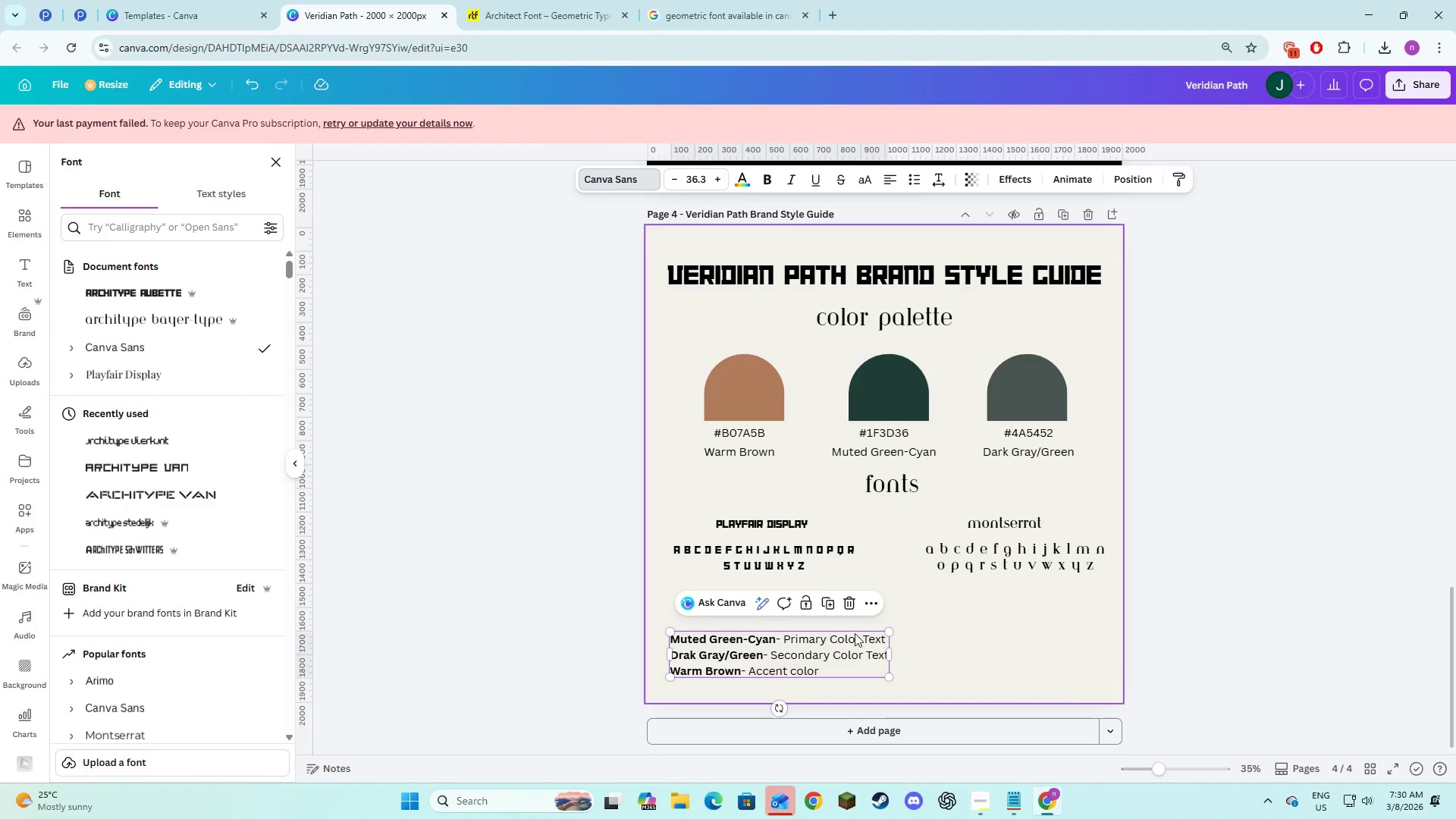 
left_click([933, 646])
 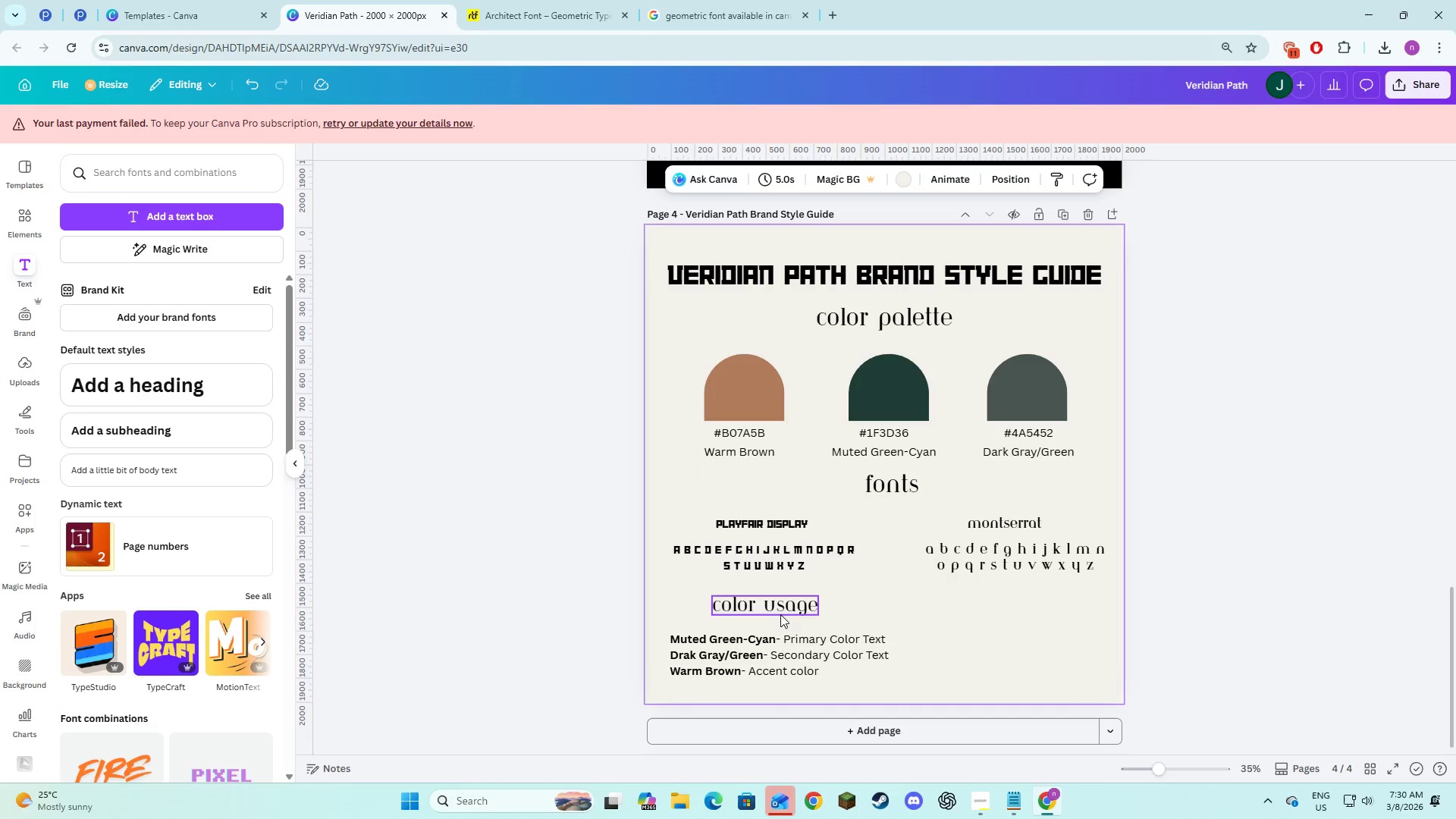 
left_click([778, 613])
 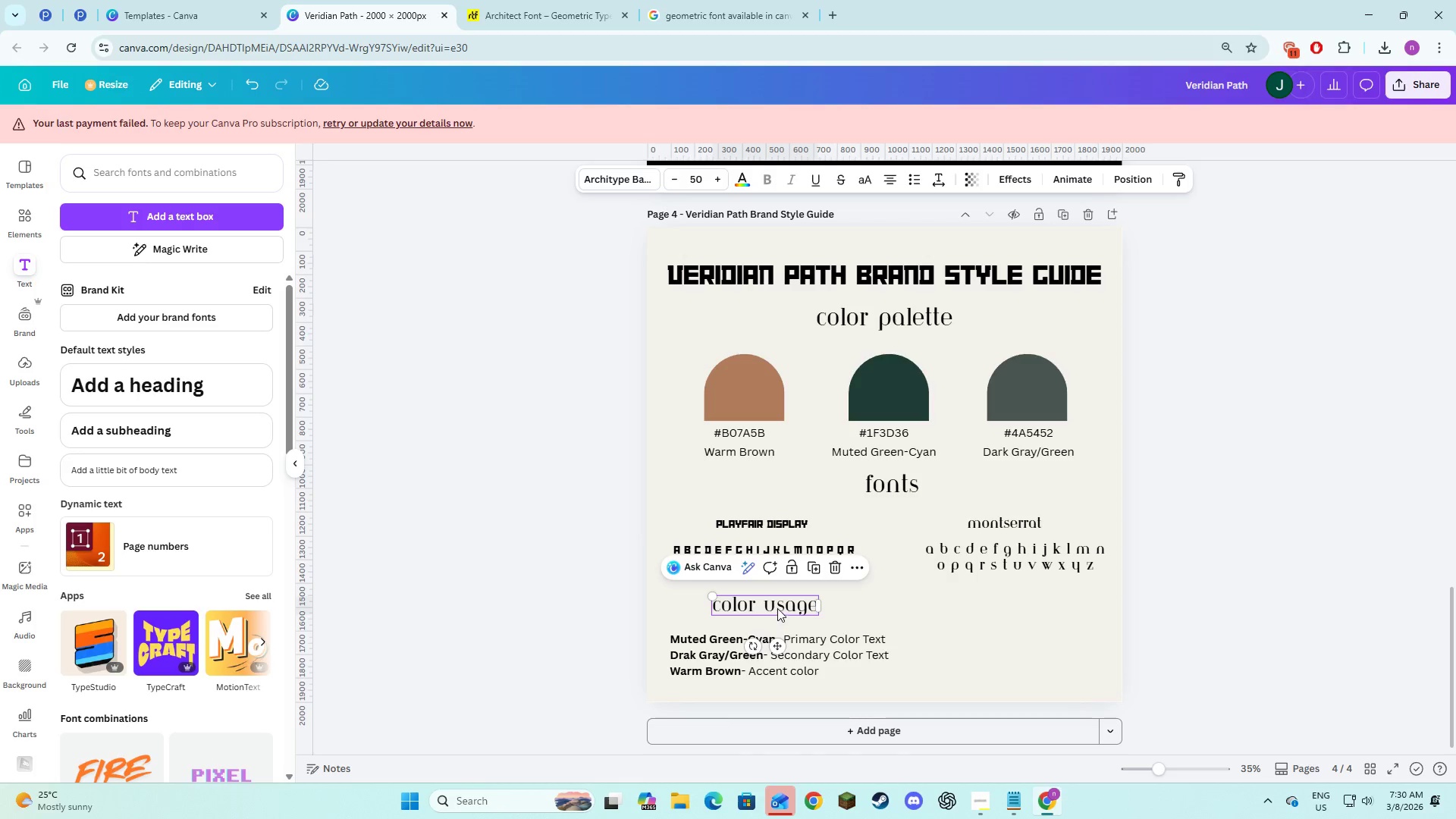 
left_click_drag(start_coordinate=[777, 608], to_coordinate=[905, 612])
 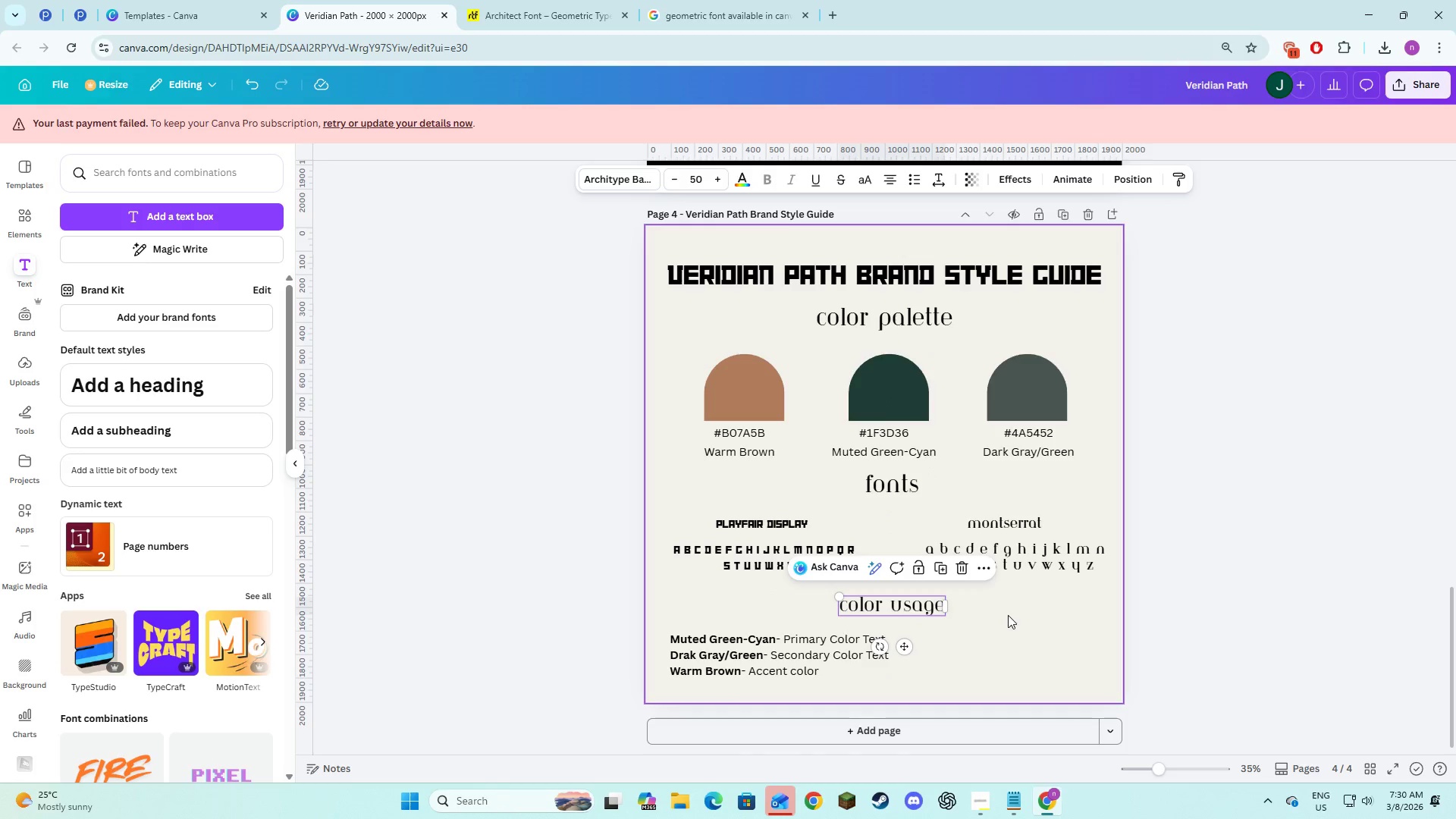 
left_click([1008, 615])
 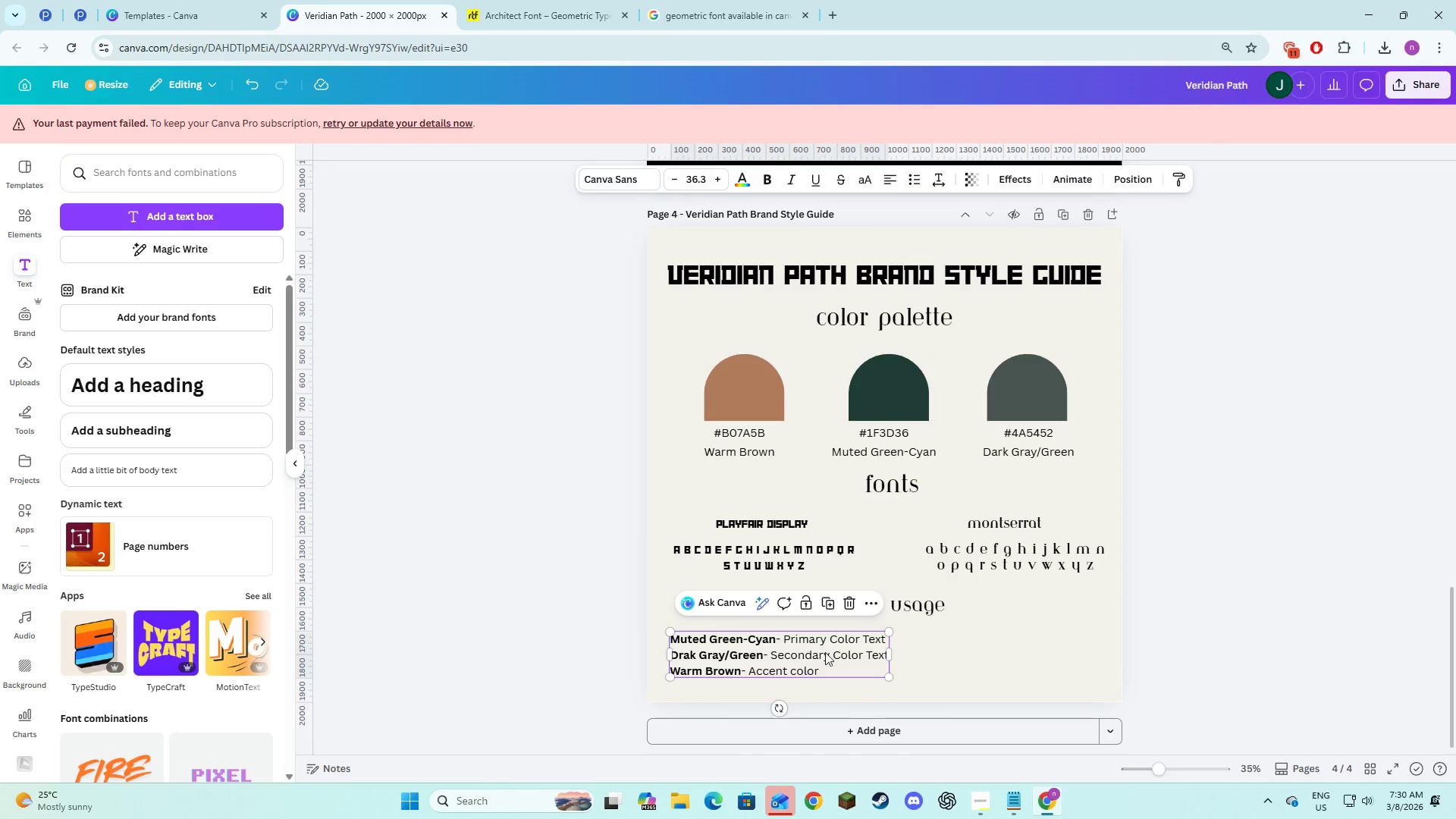 
double_click([930, 651])